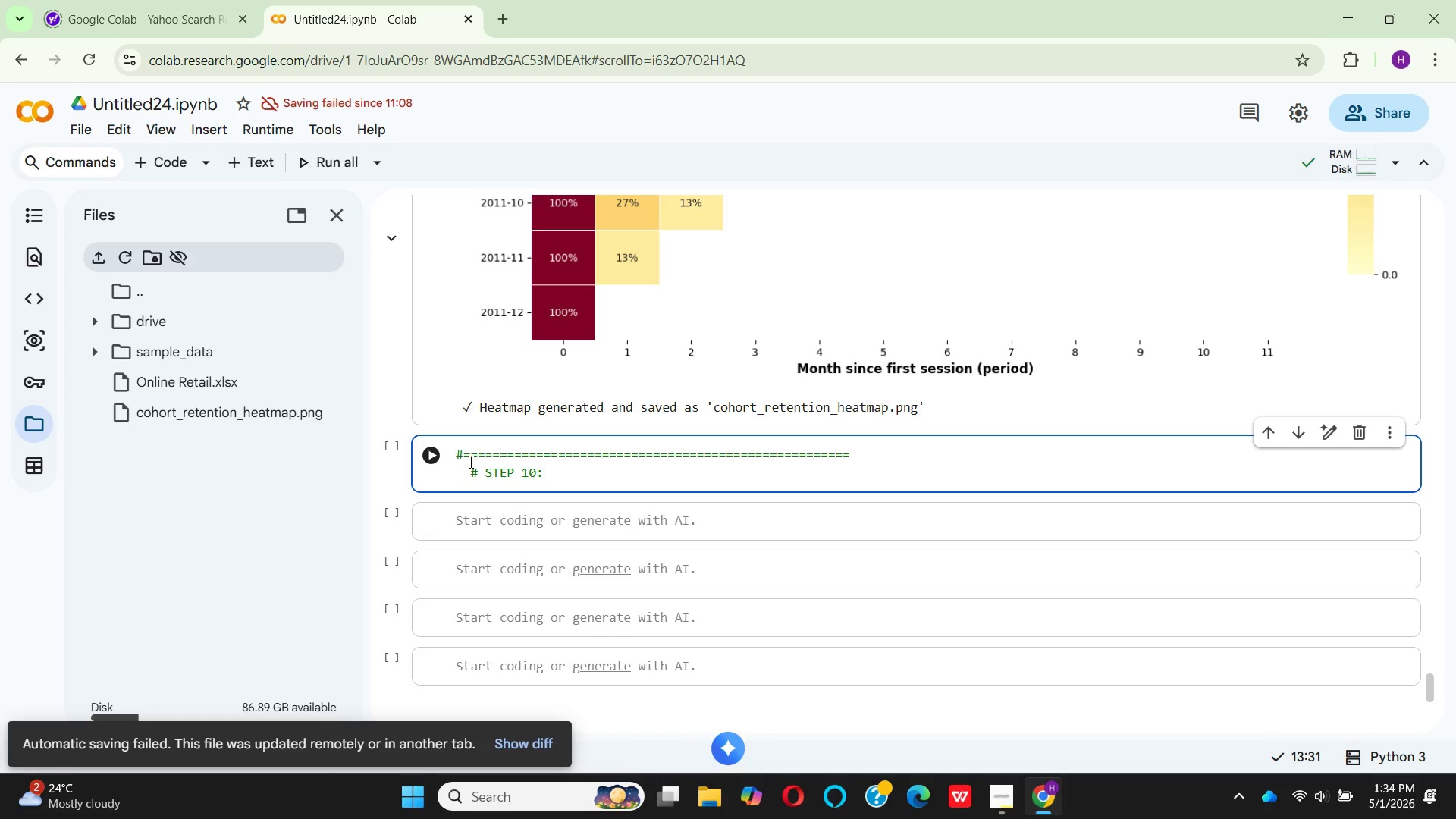 
scroll: coordinate [773, 602], scroll_direction: up, amount: 17.0
 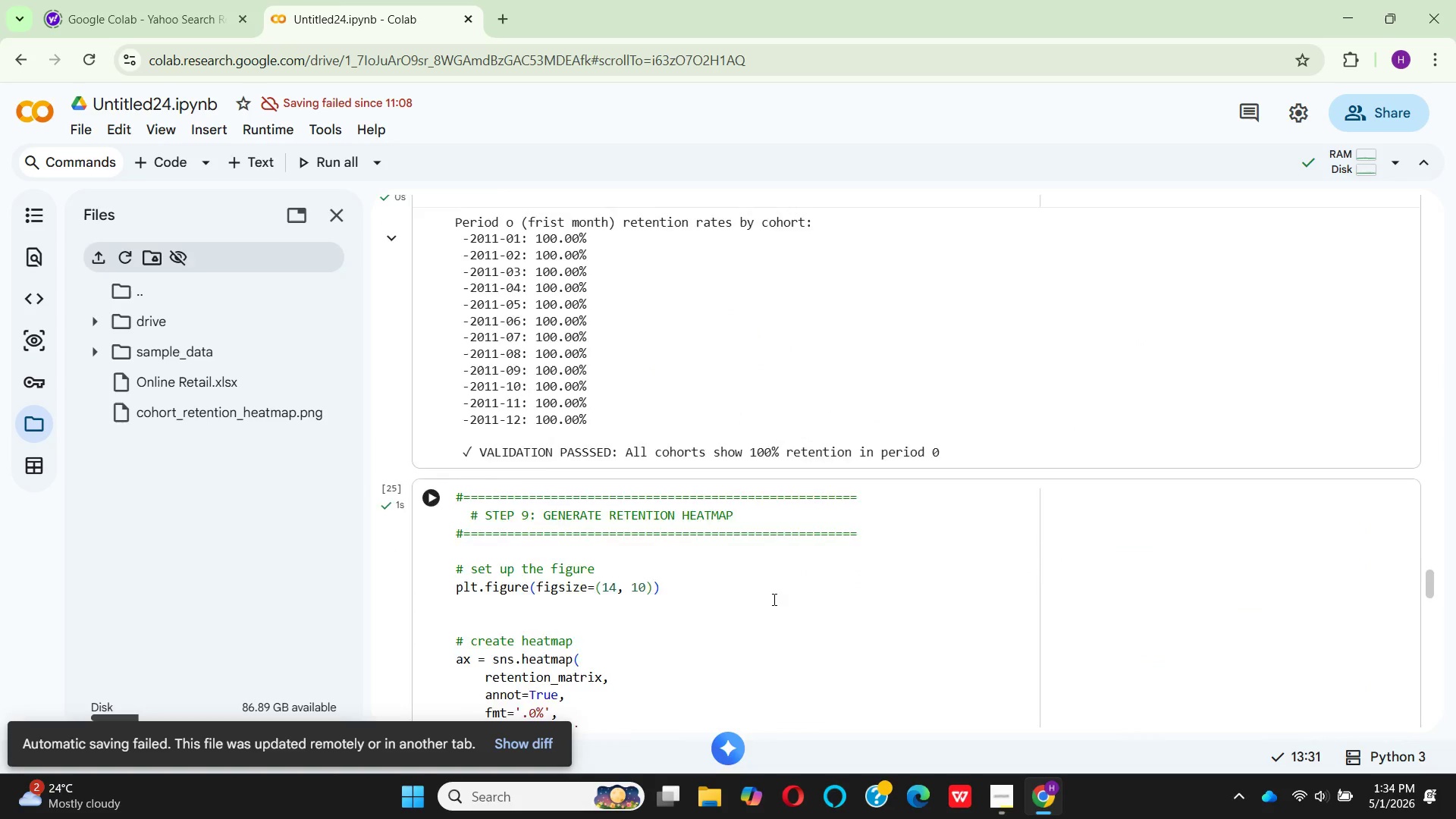 
scroll: coordinate [773, 599], scroll_direction: down, amount: 17.0
 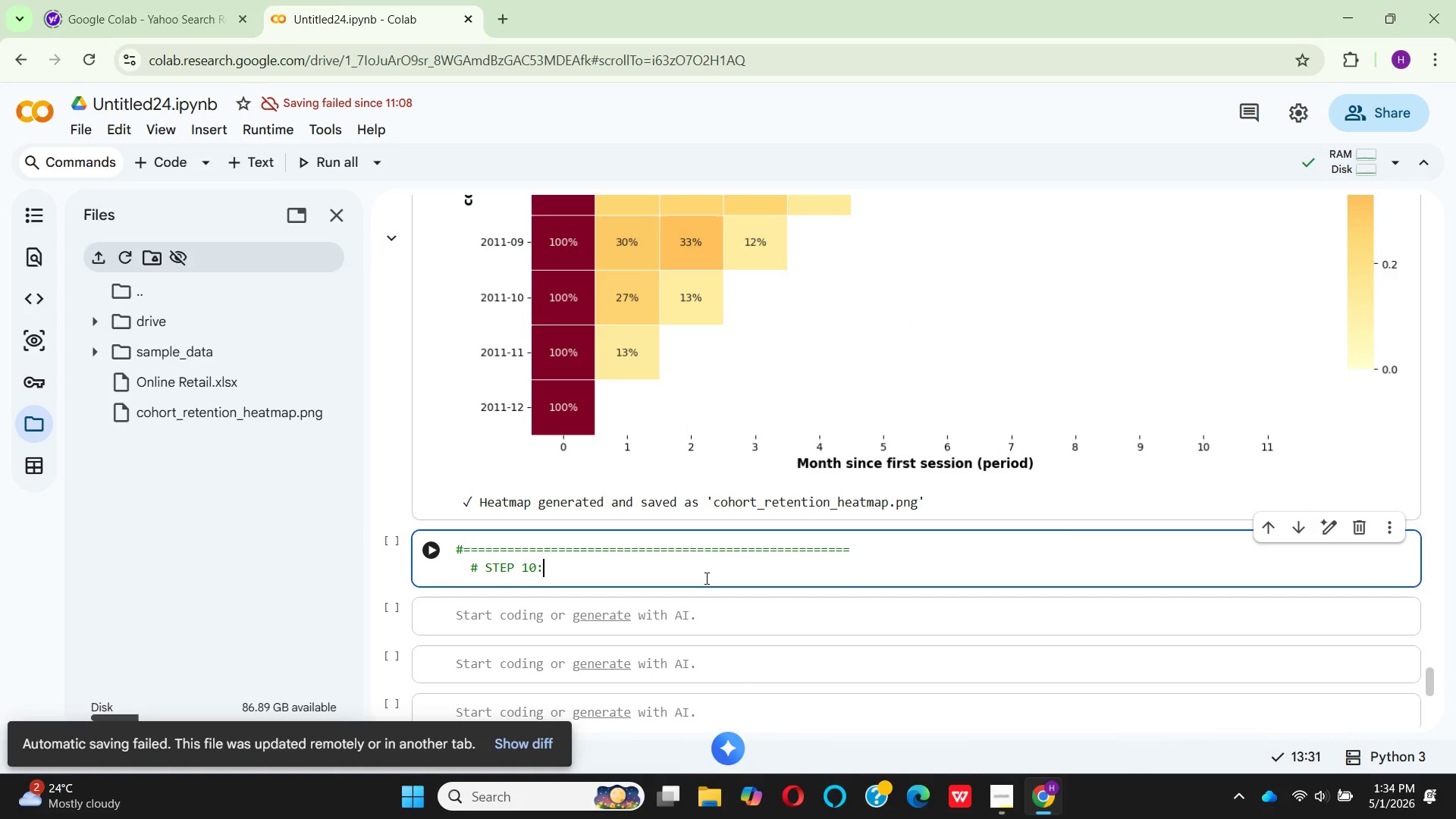 
key(Space)
 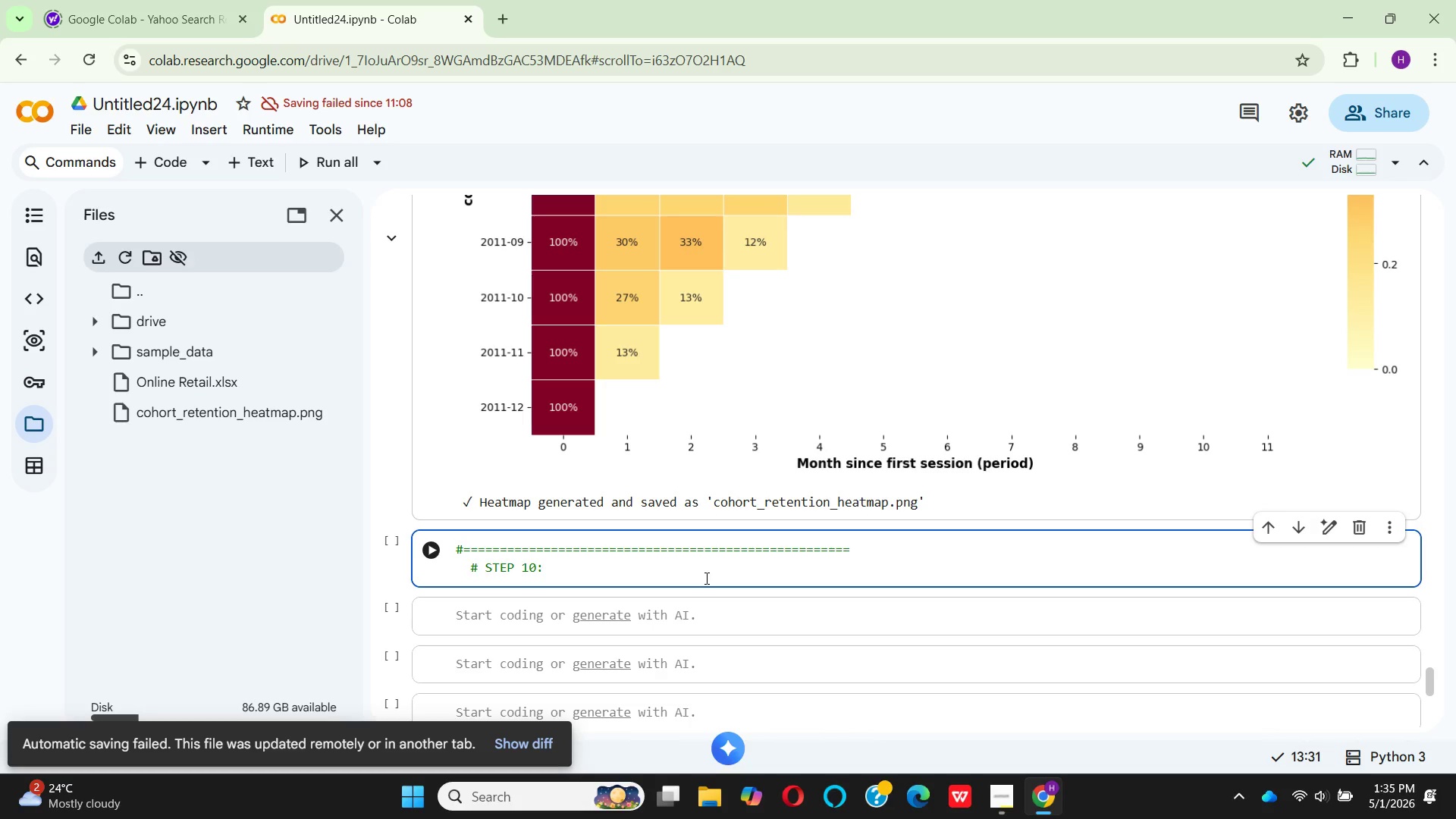 
wait(65.64)
 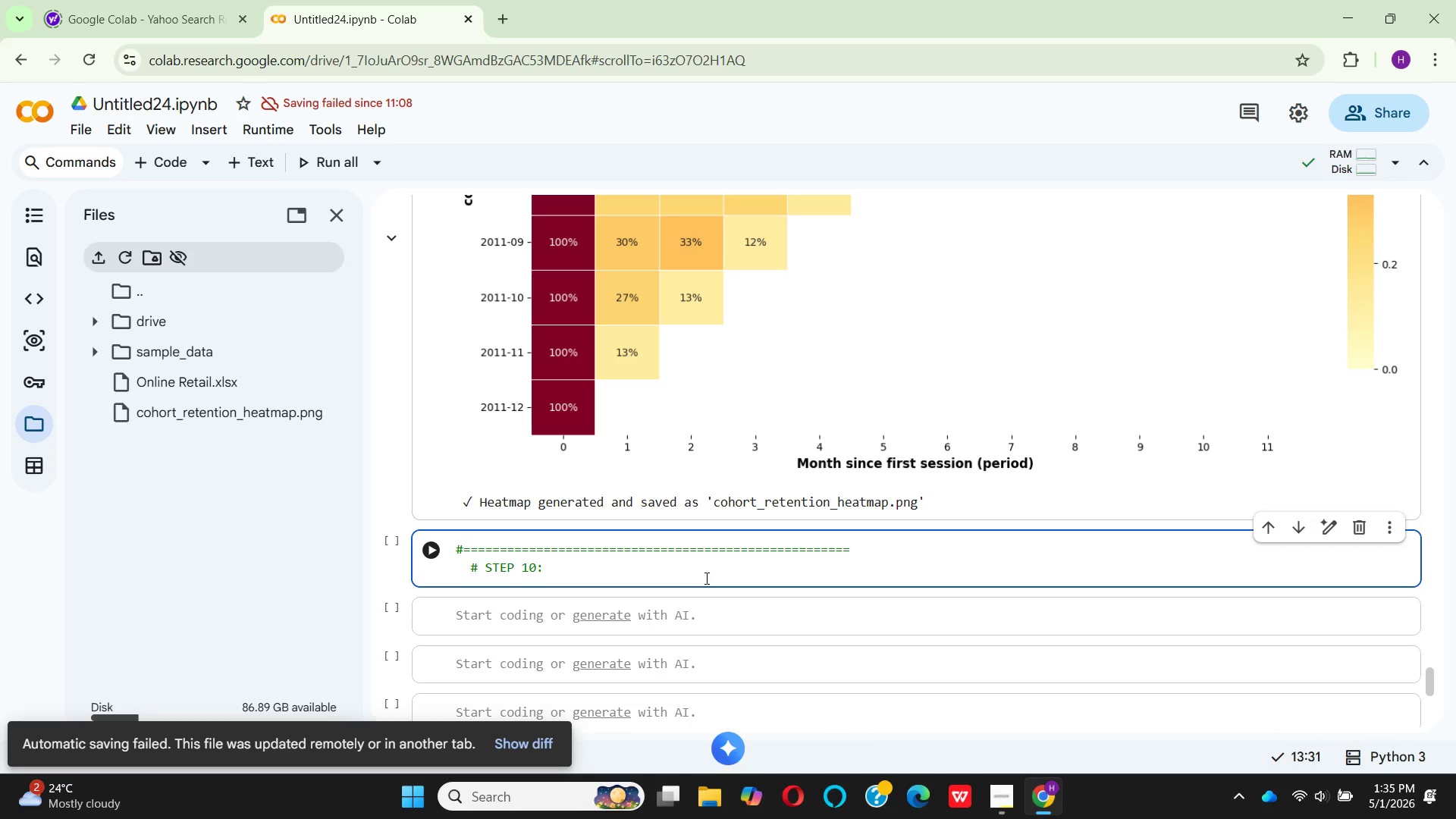 
left_click([995, 796])